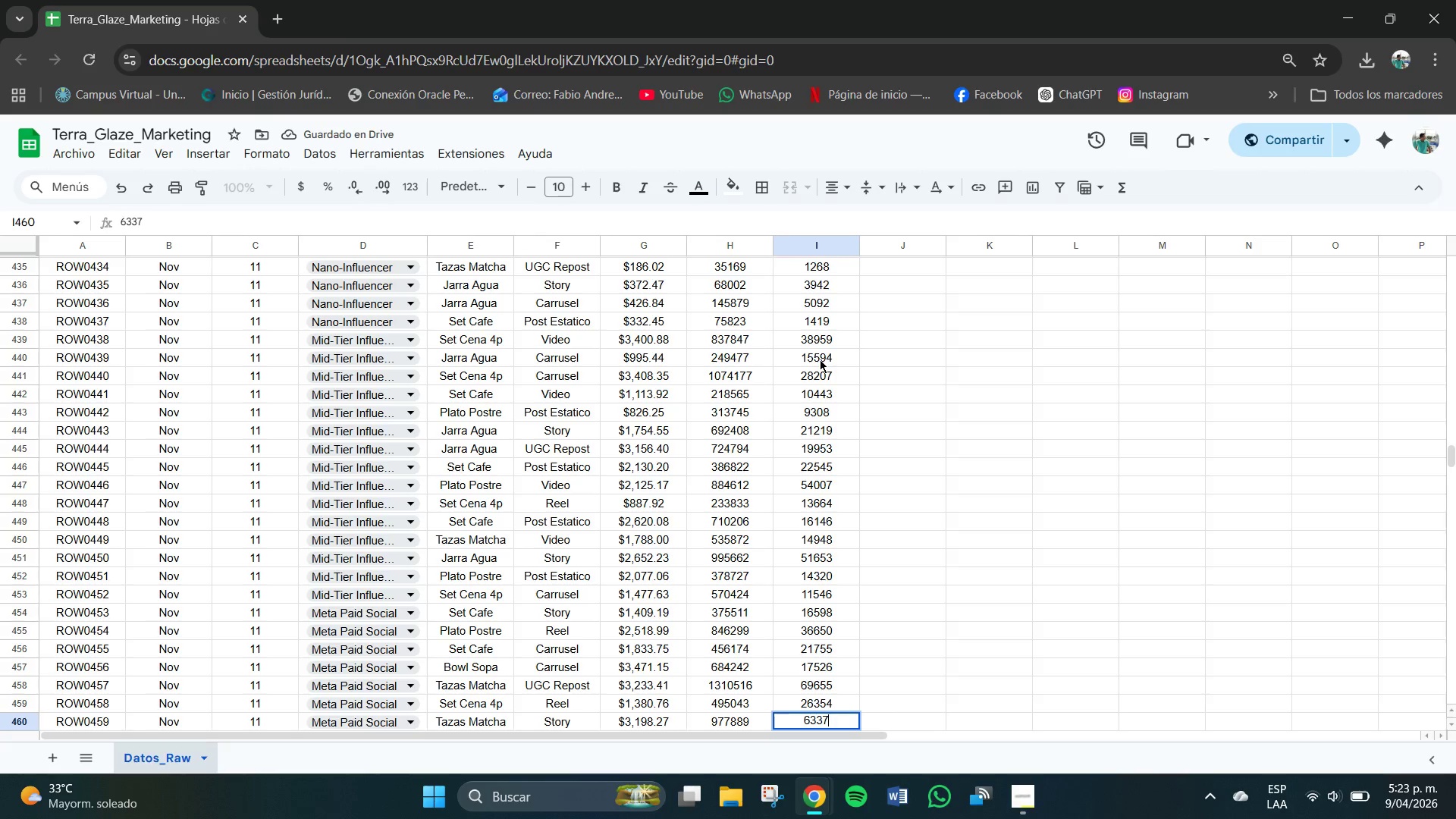 
key(Numpad9)
 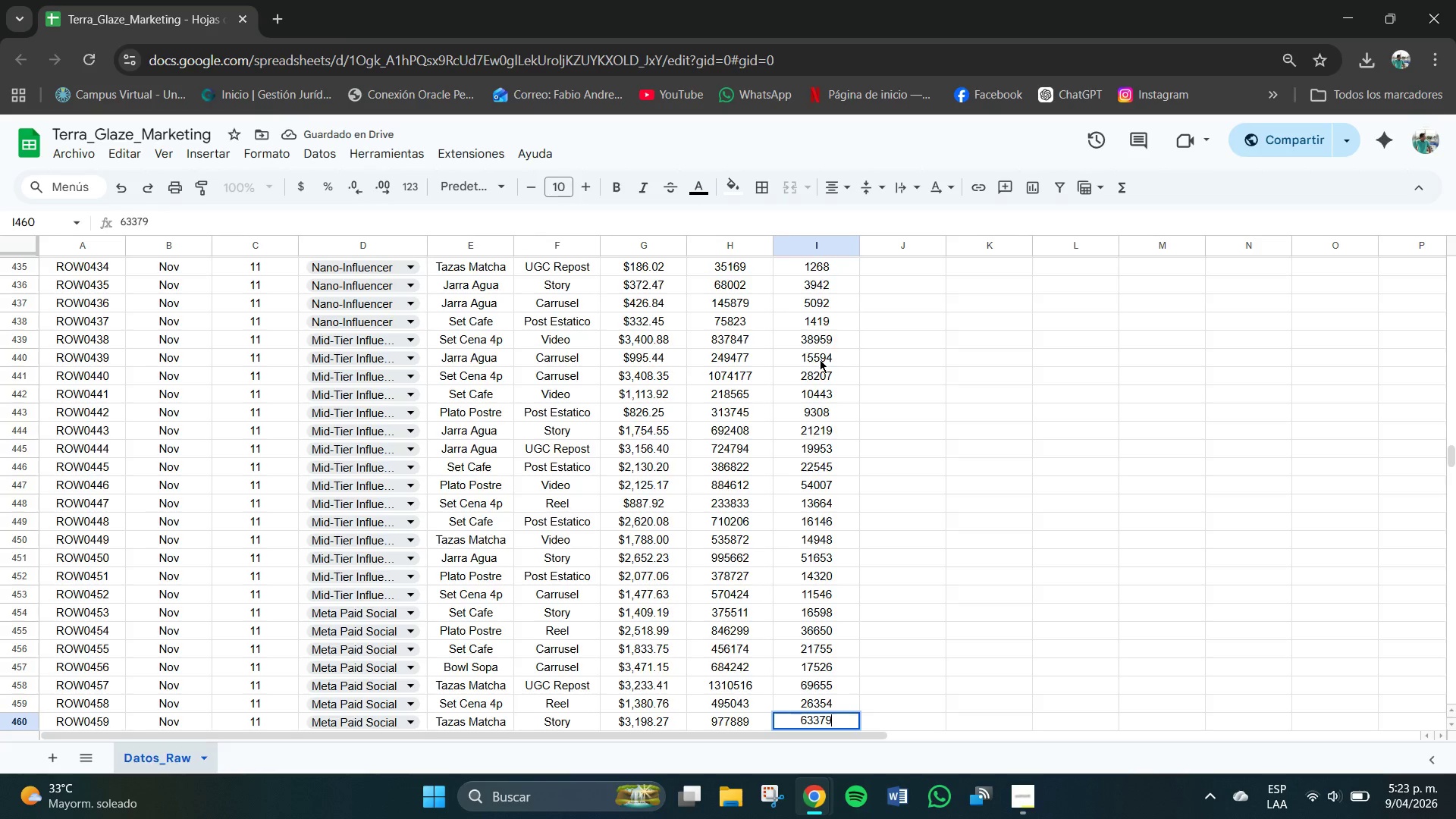 
key(NumpadEnter)
 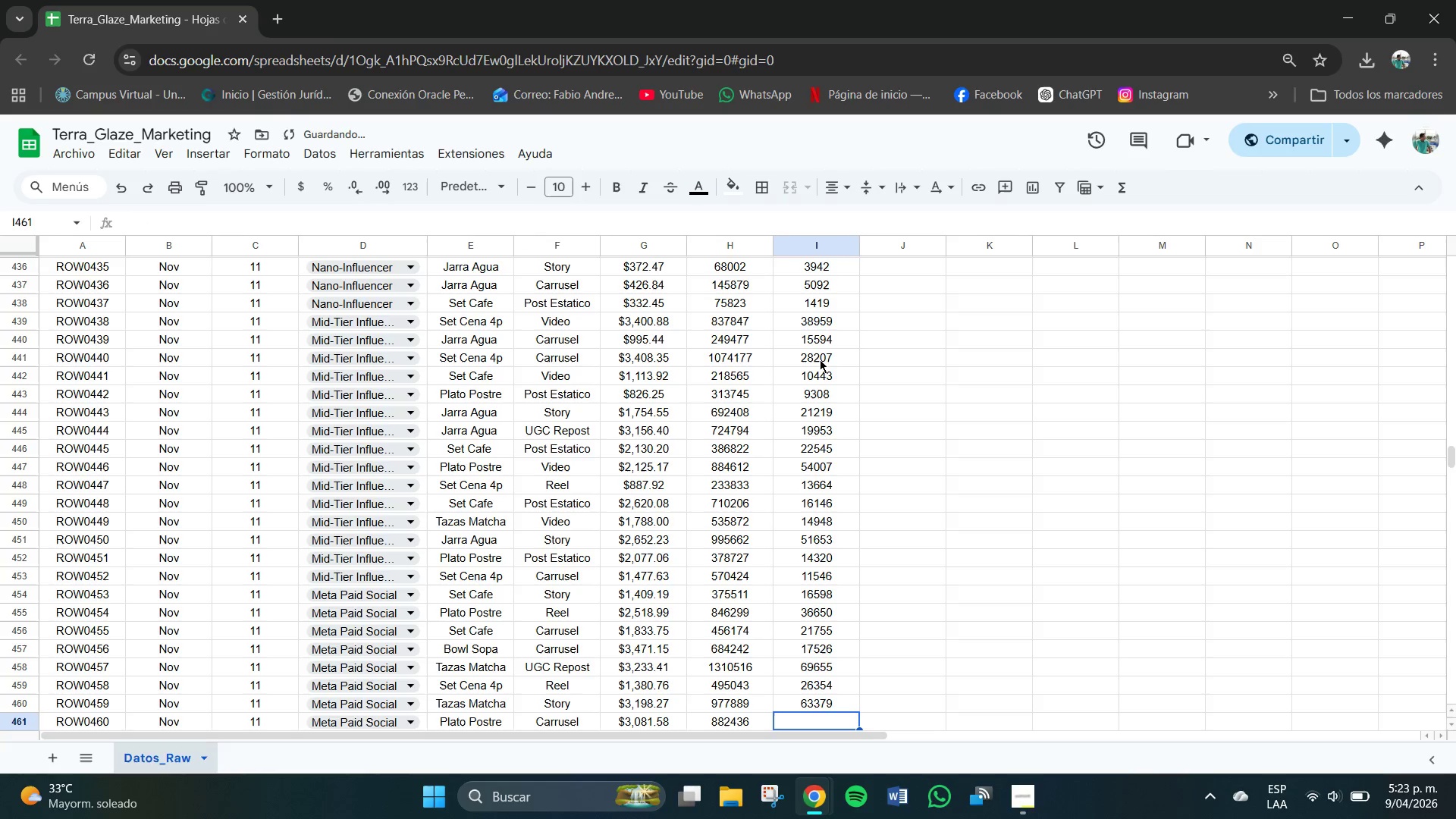 
key(Numpad2)
 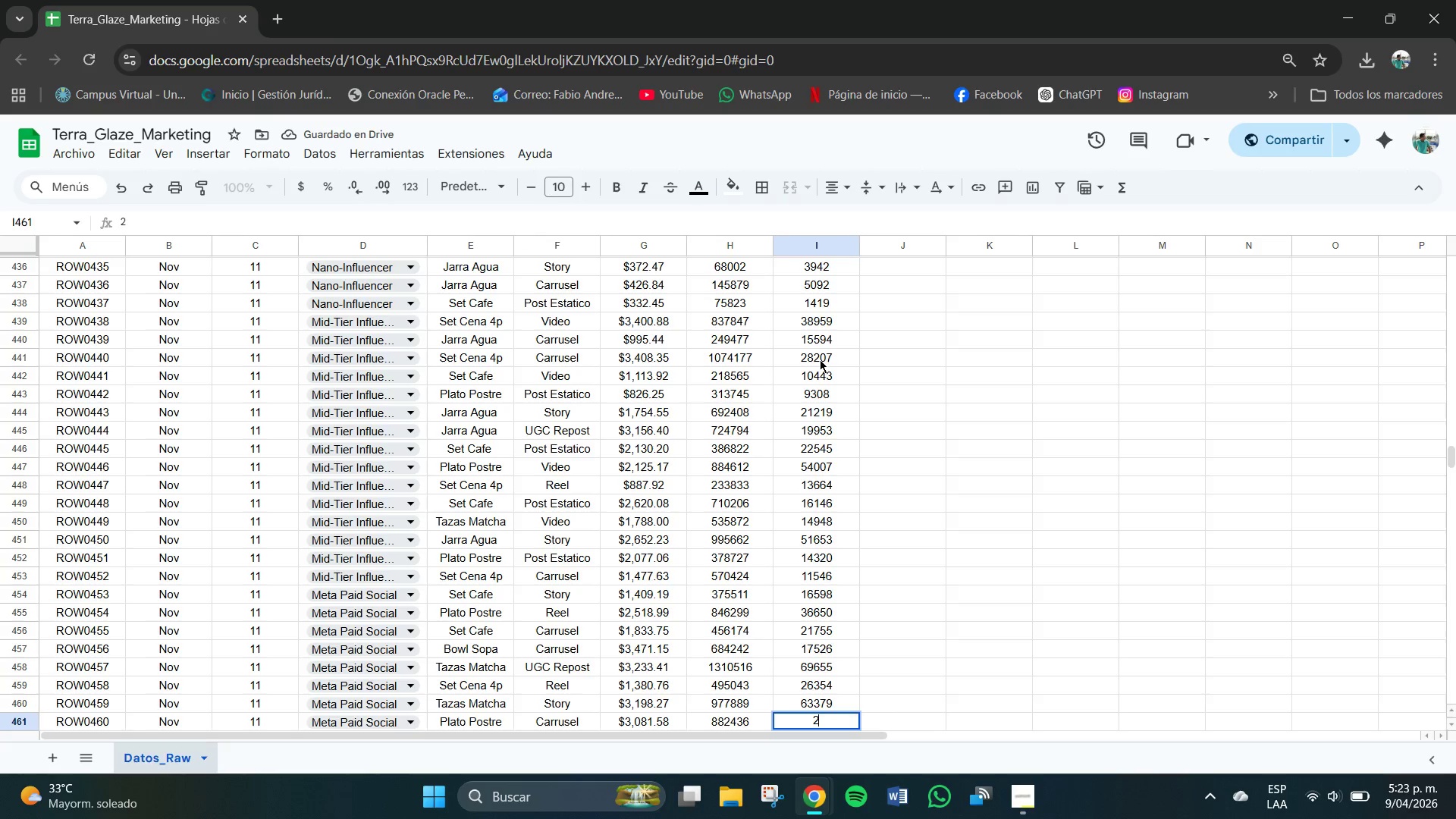 
key(Numpad1)
 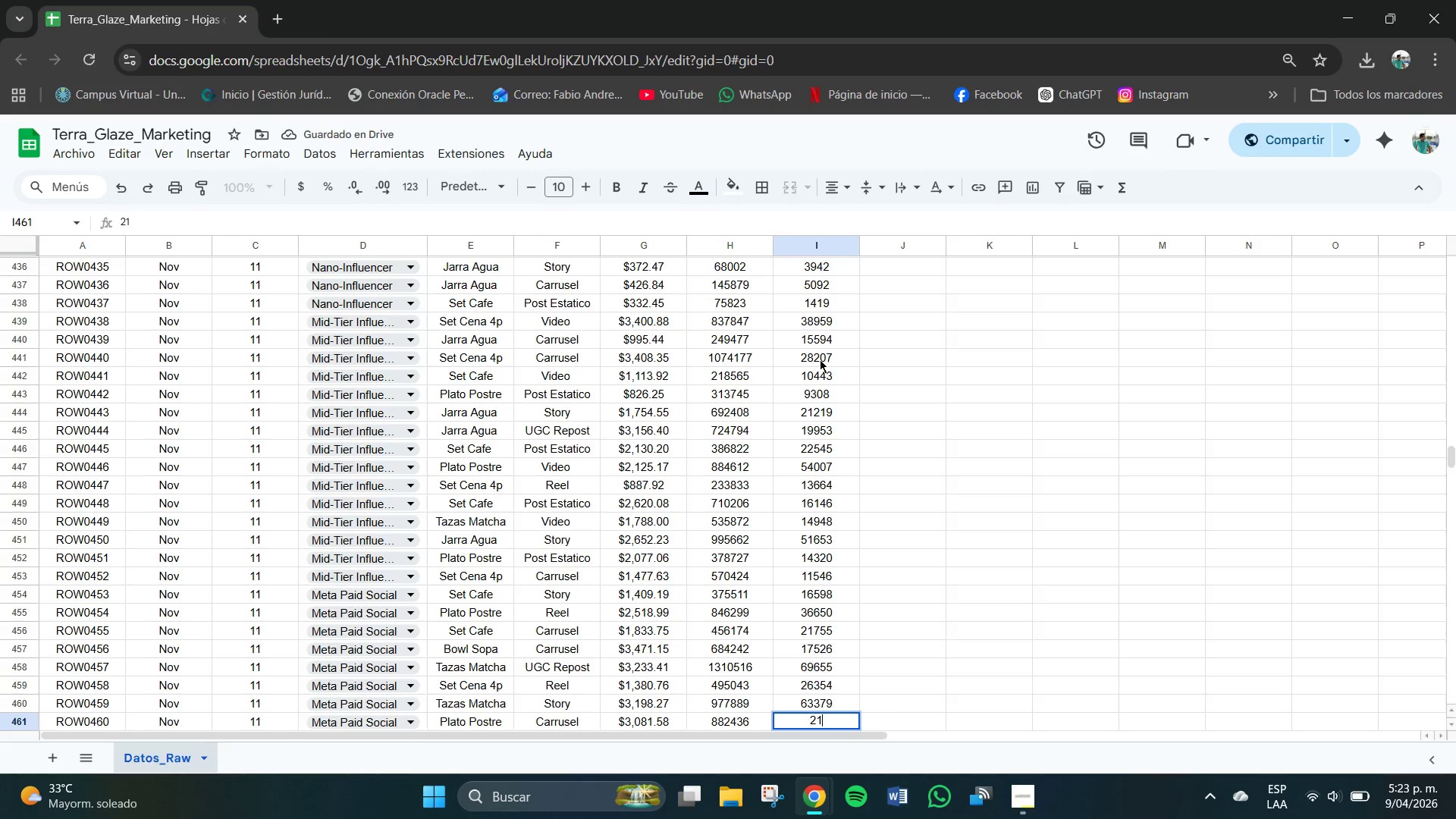 
key(Numpad1)
 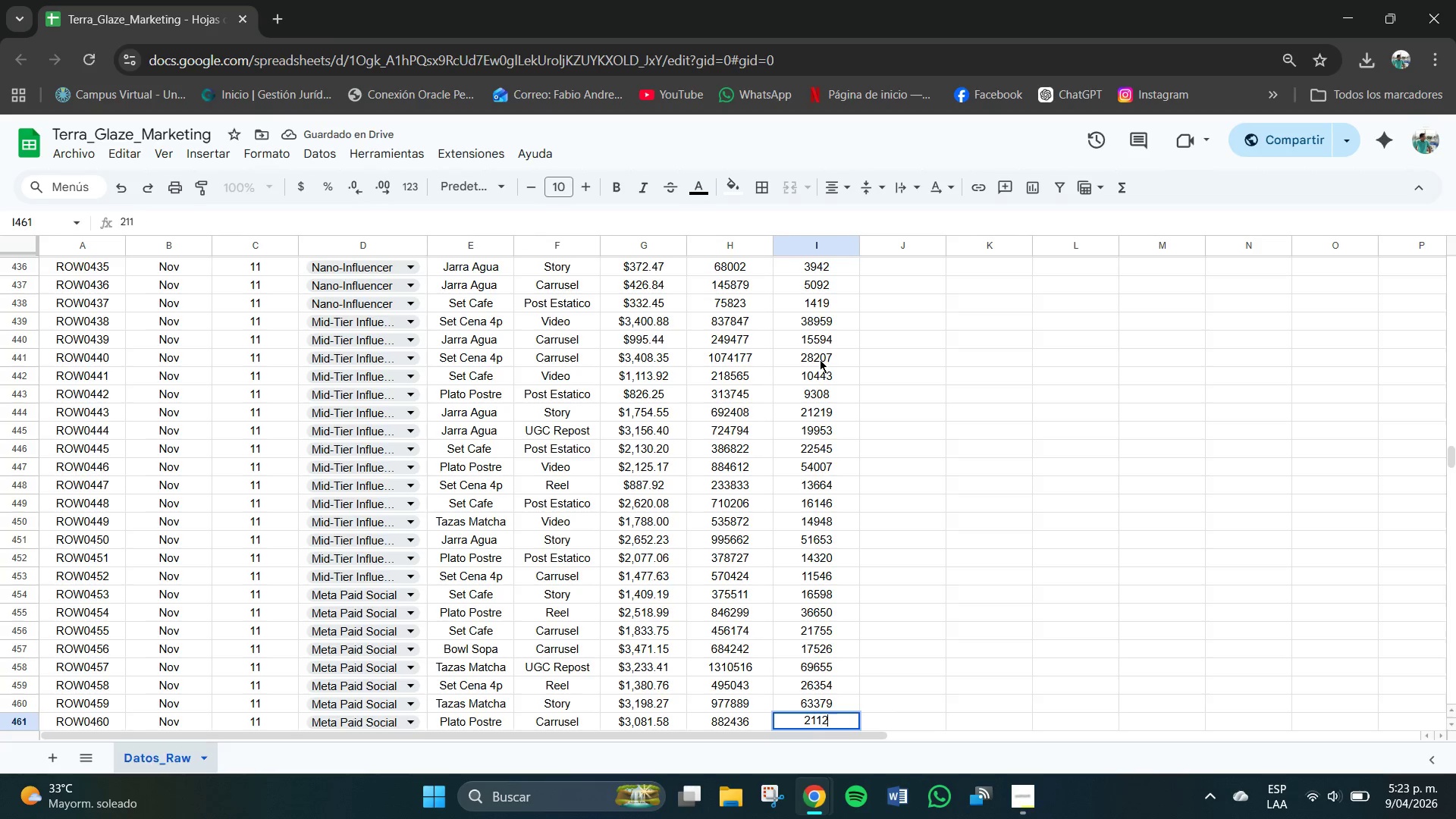 
key(Numpad2)
 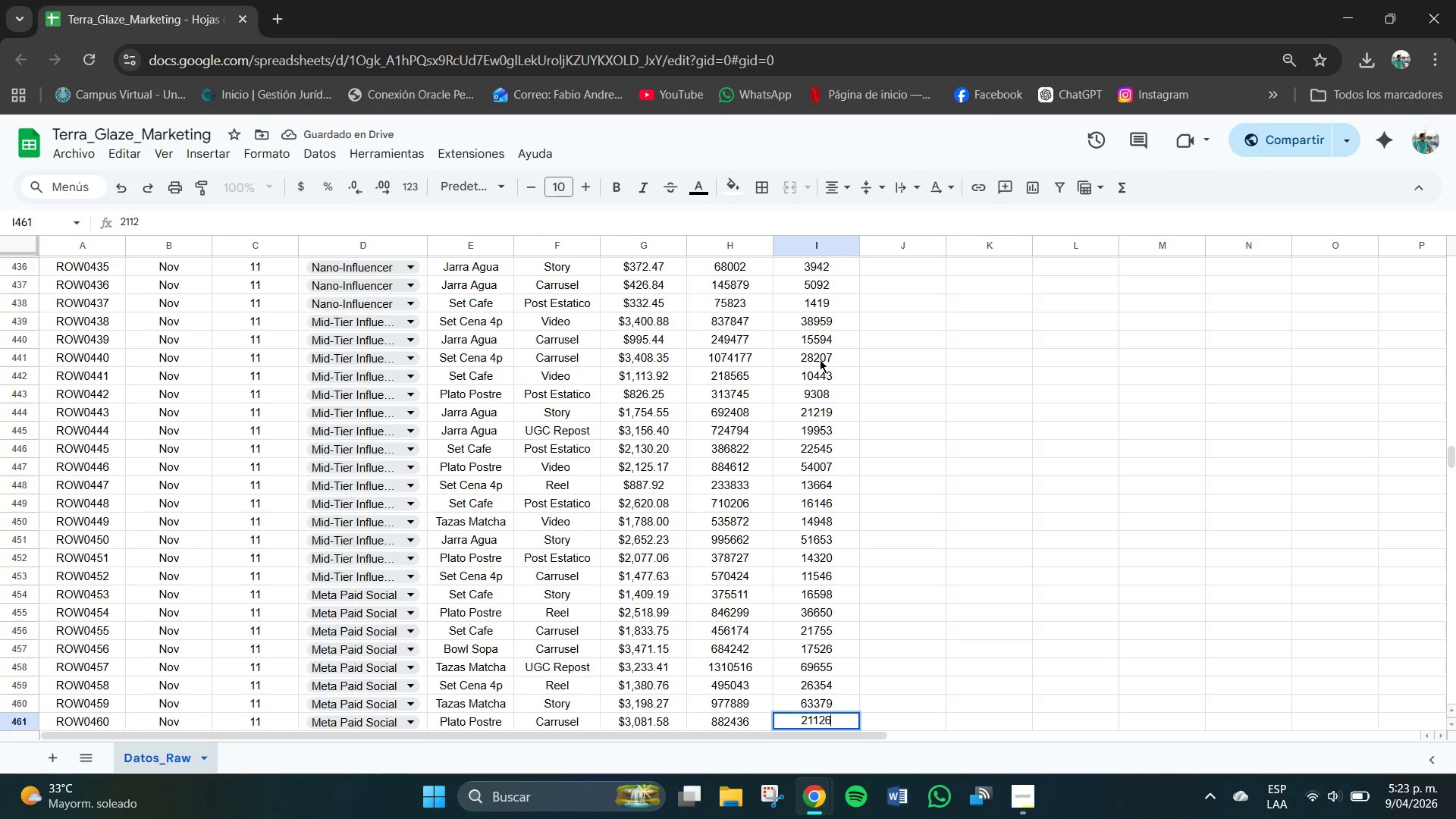 
key(Numpad6)
 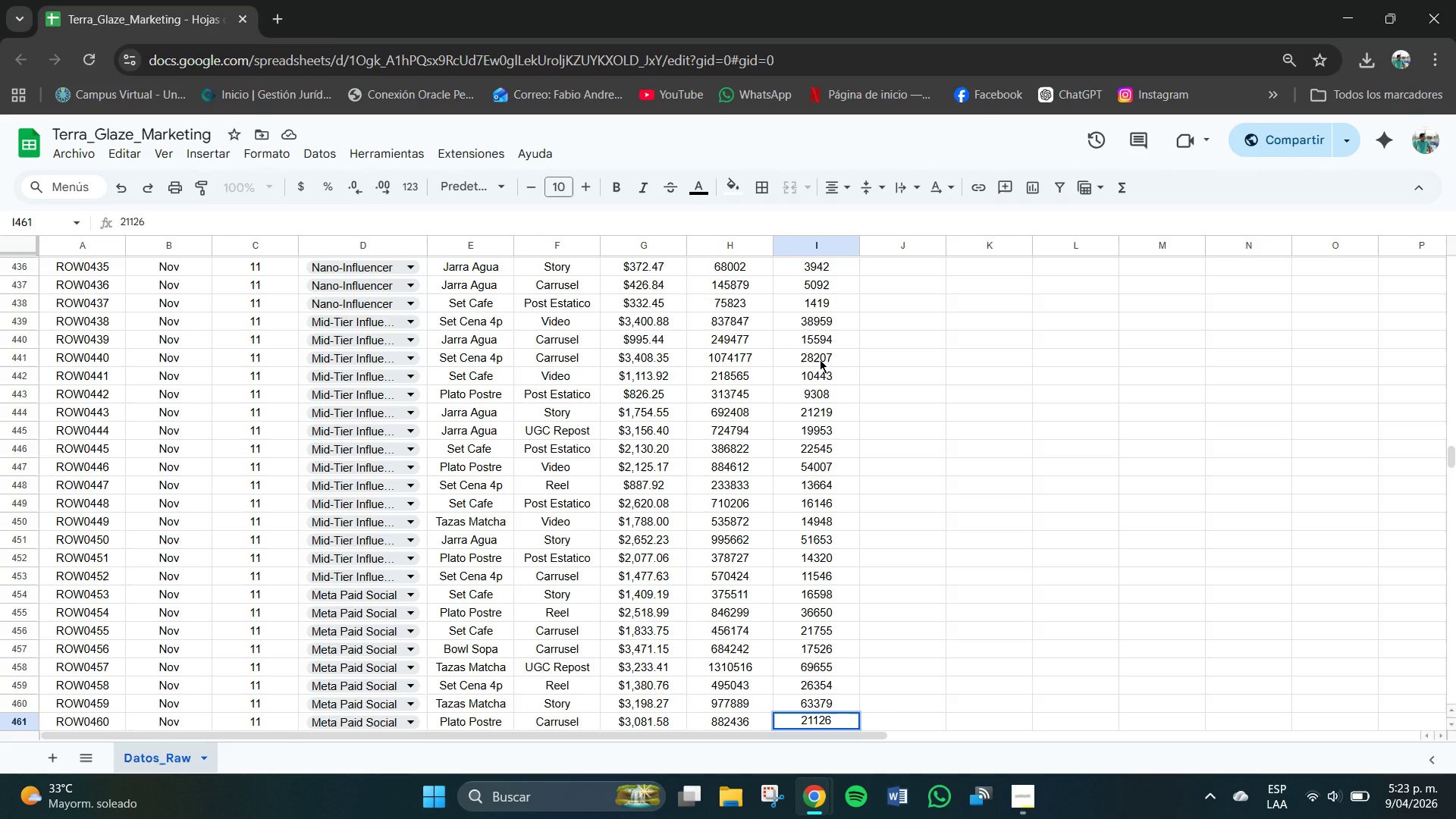 
key(NumpadEnter)
 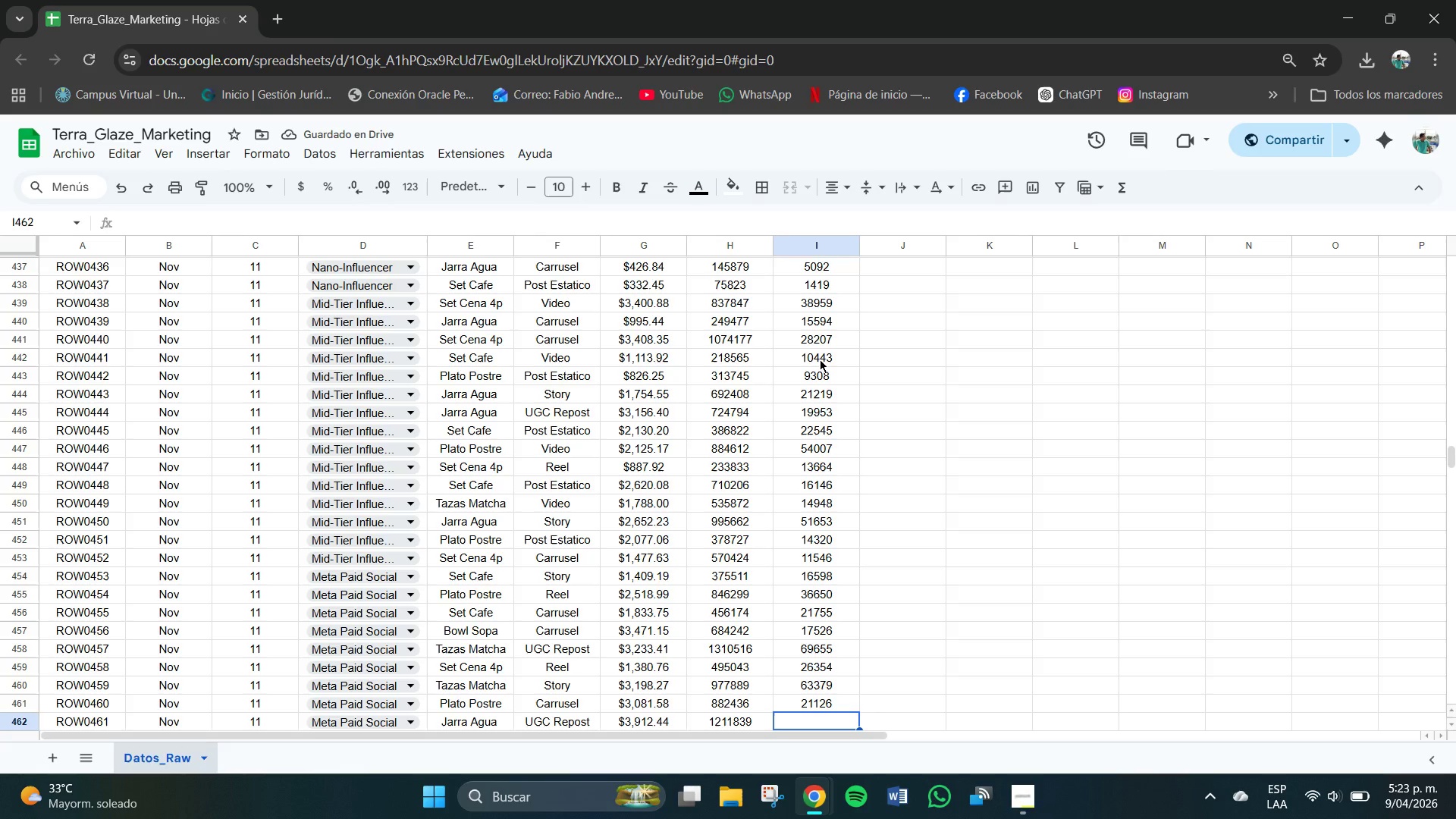 
wait(6.19)
 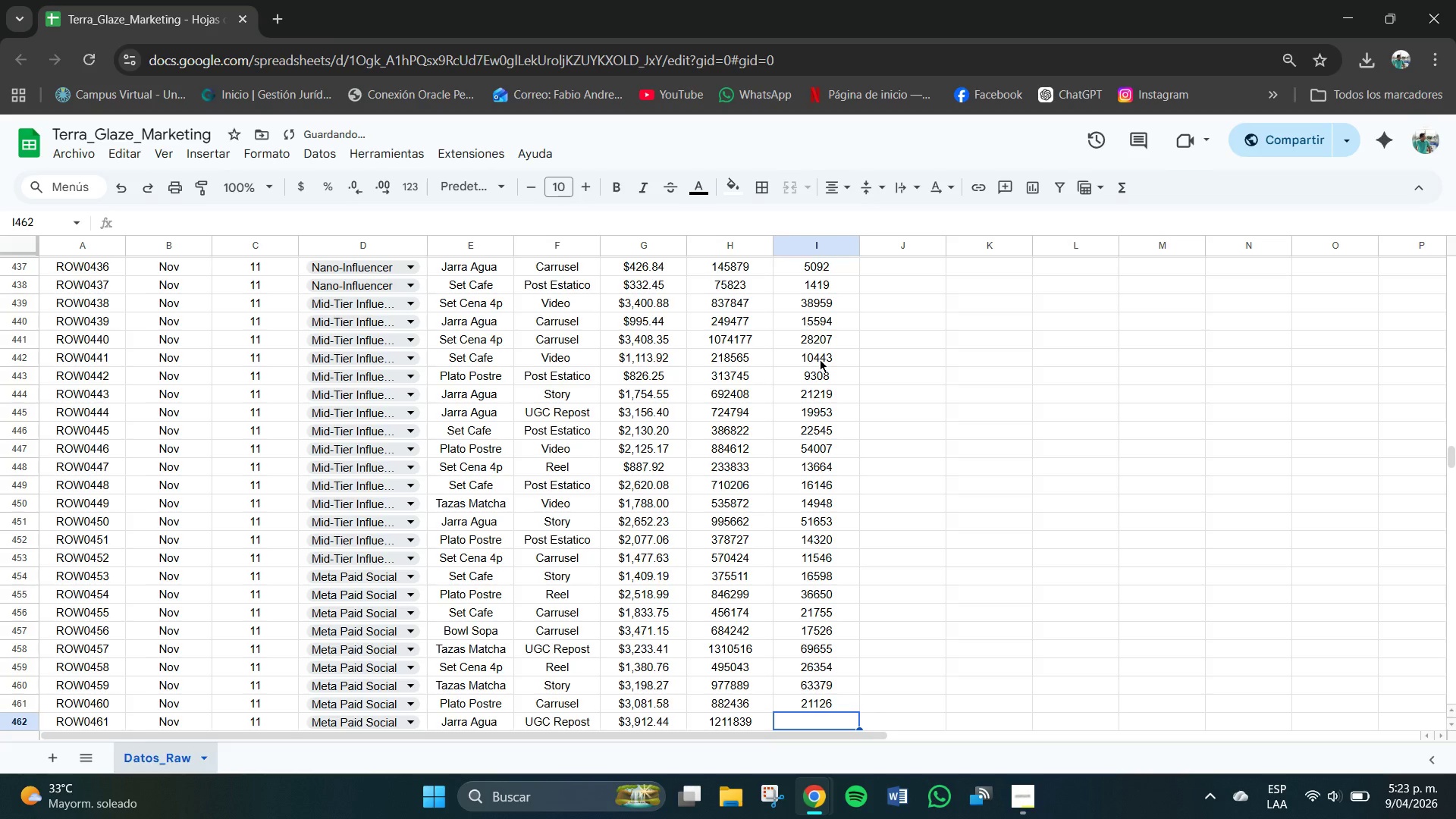 
key(Numpad3)
 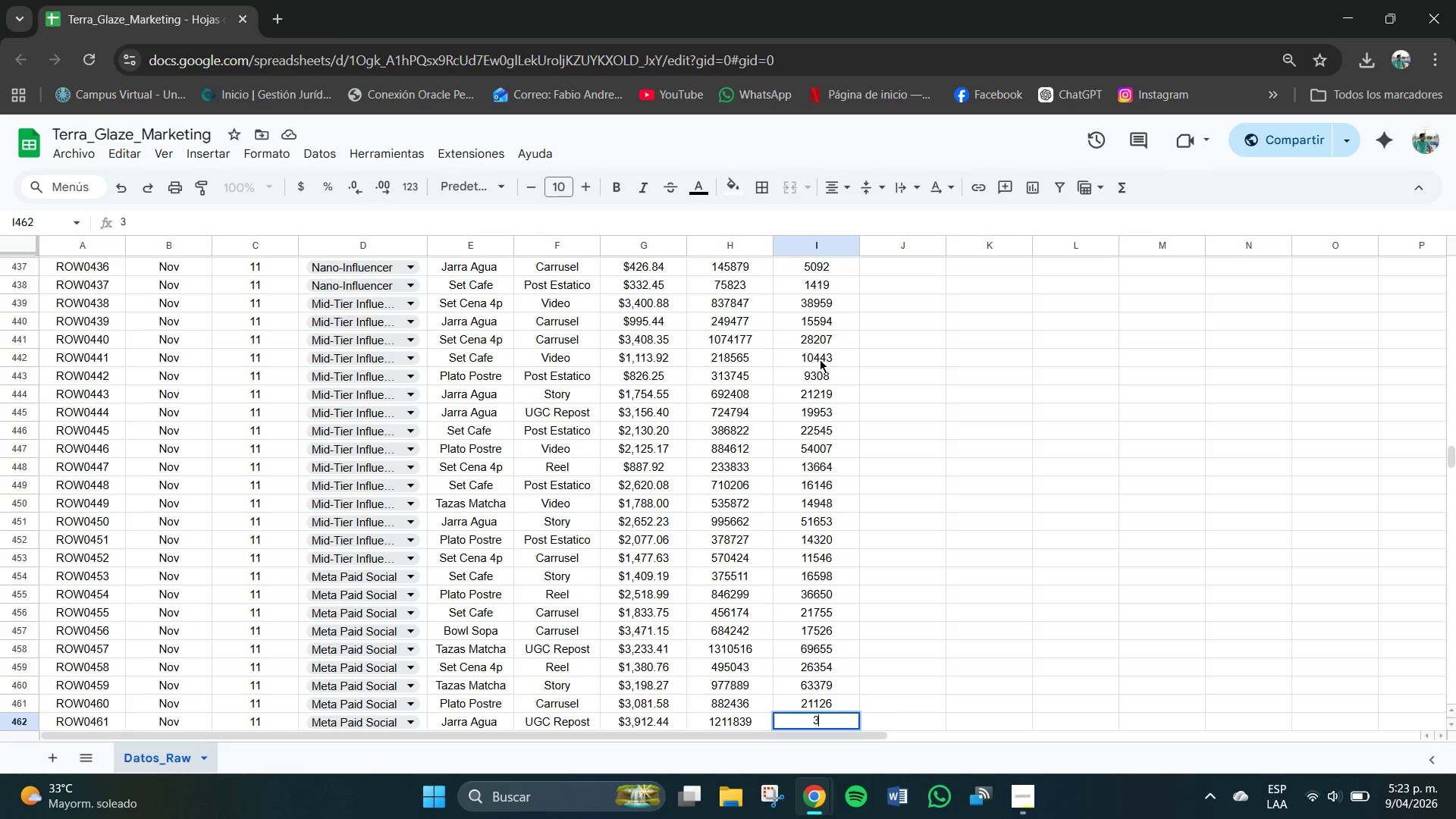 
key(Numpad7)
 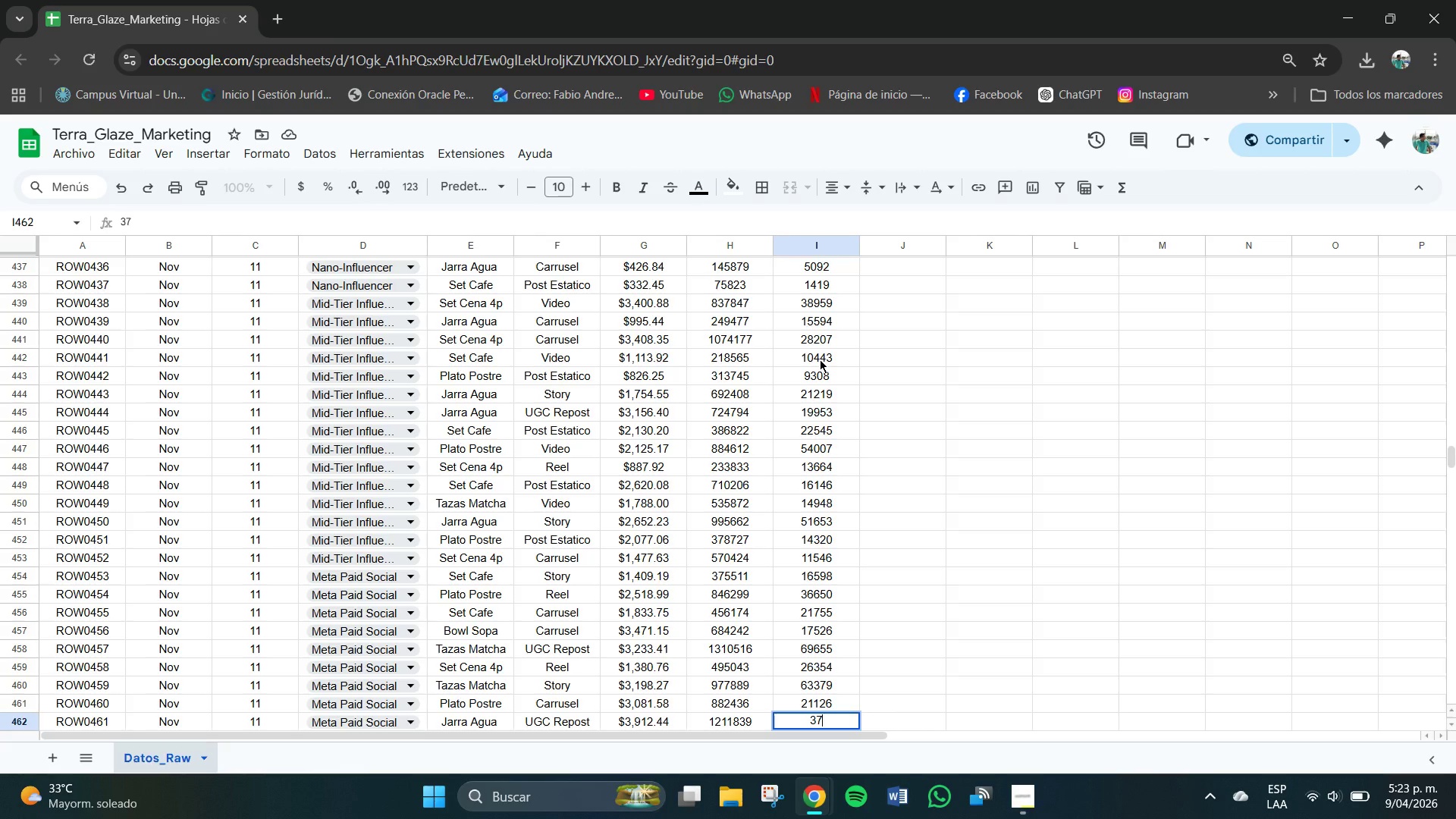 
key(Numpad3)
 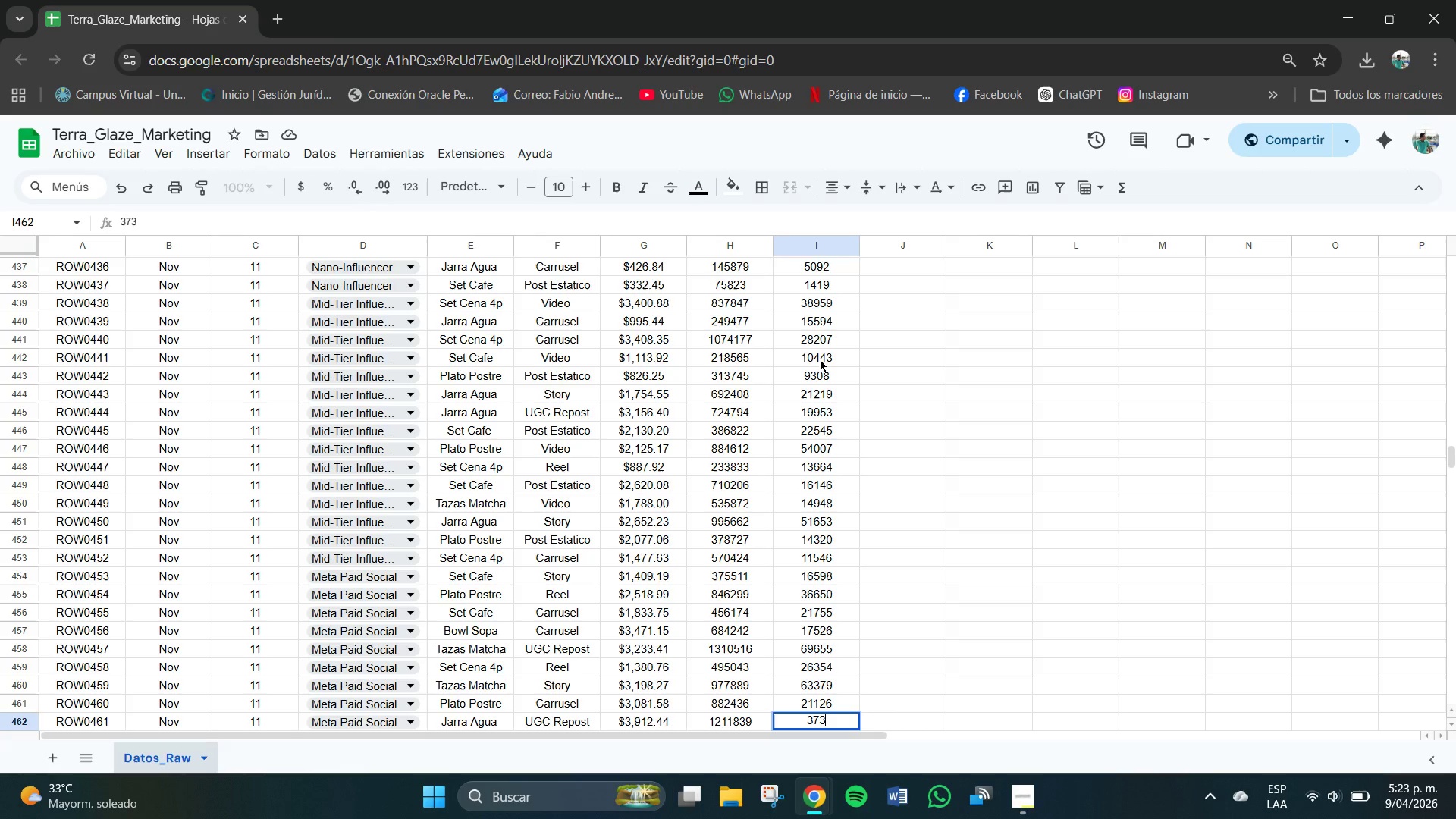 
key(Numpad2)
 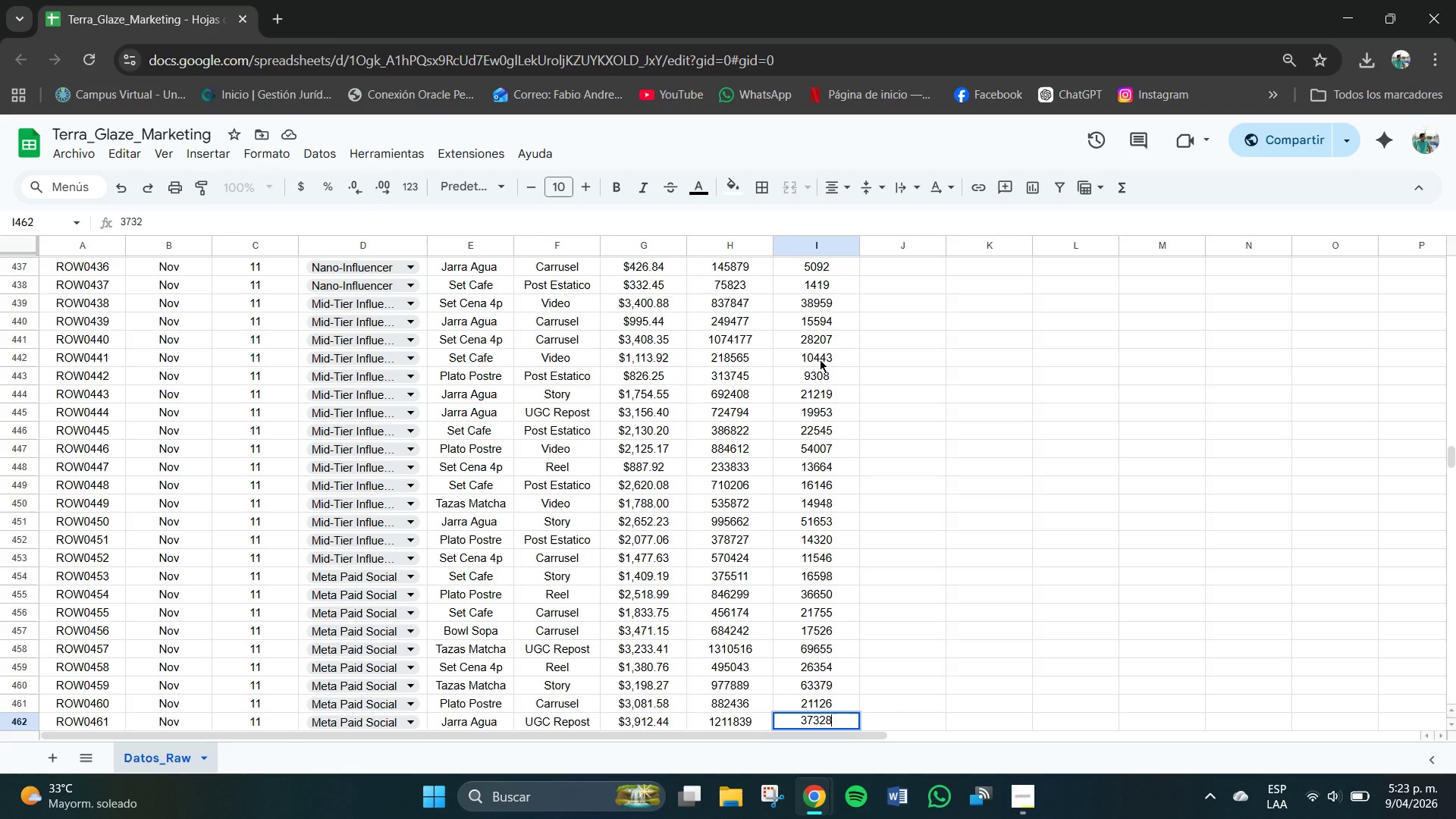 
key(Numpad8)
 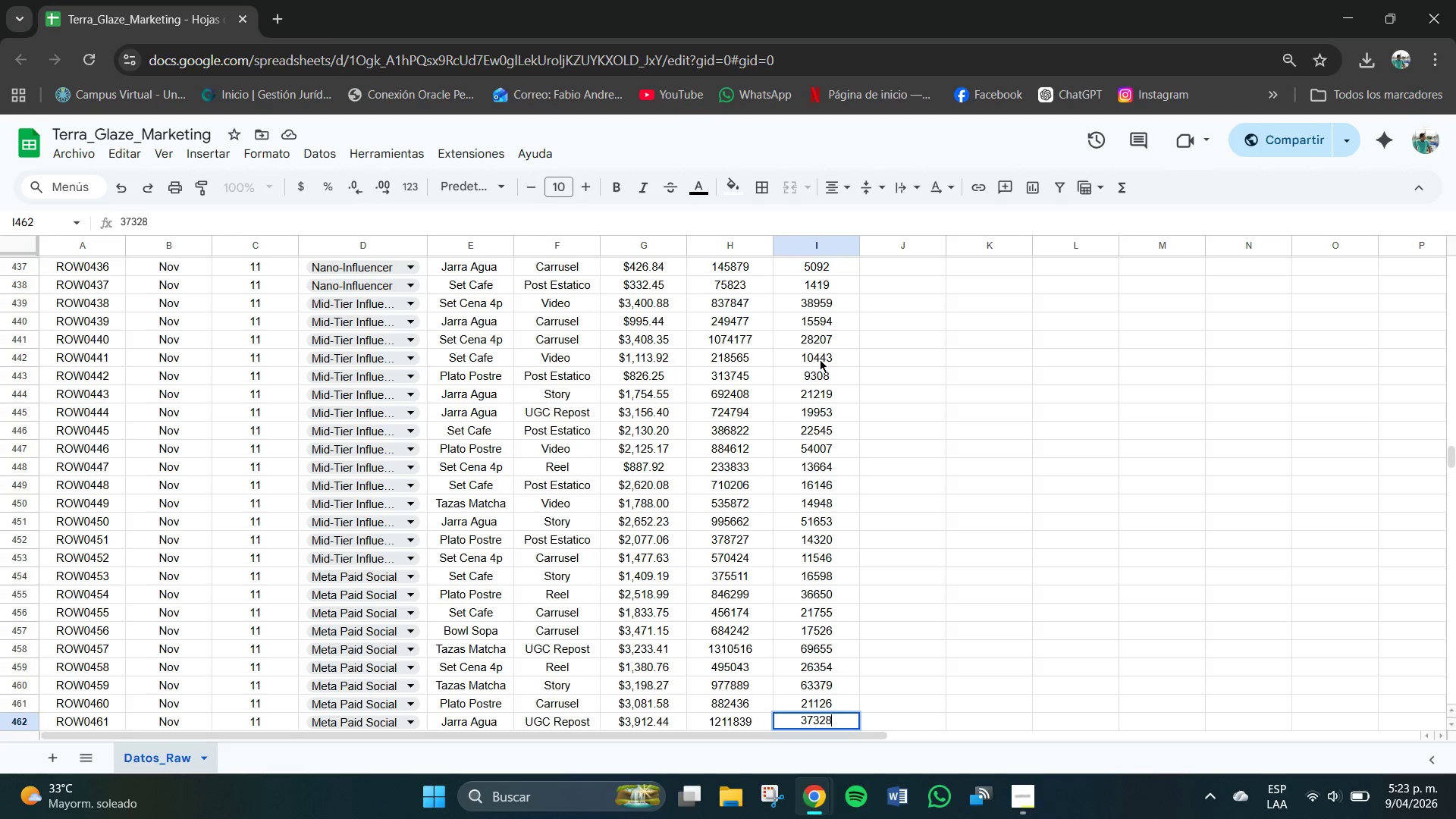 
key(NumpadEnter)
 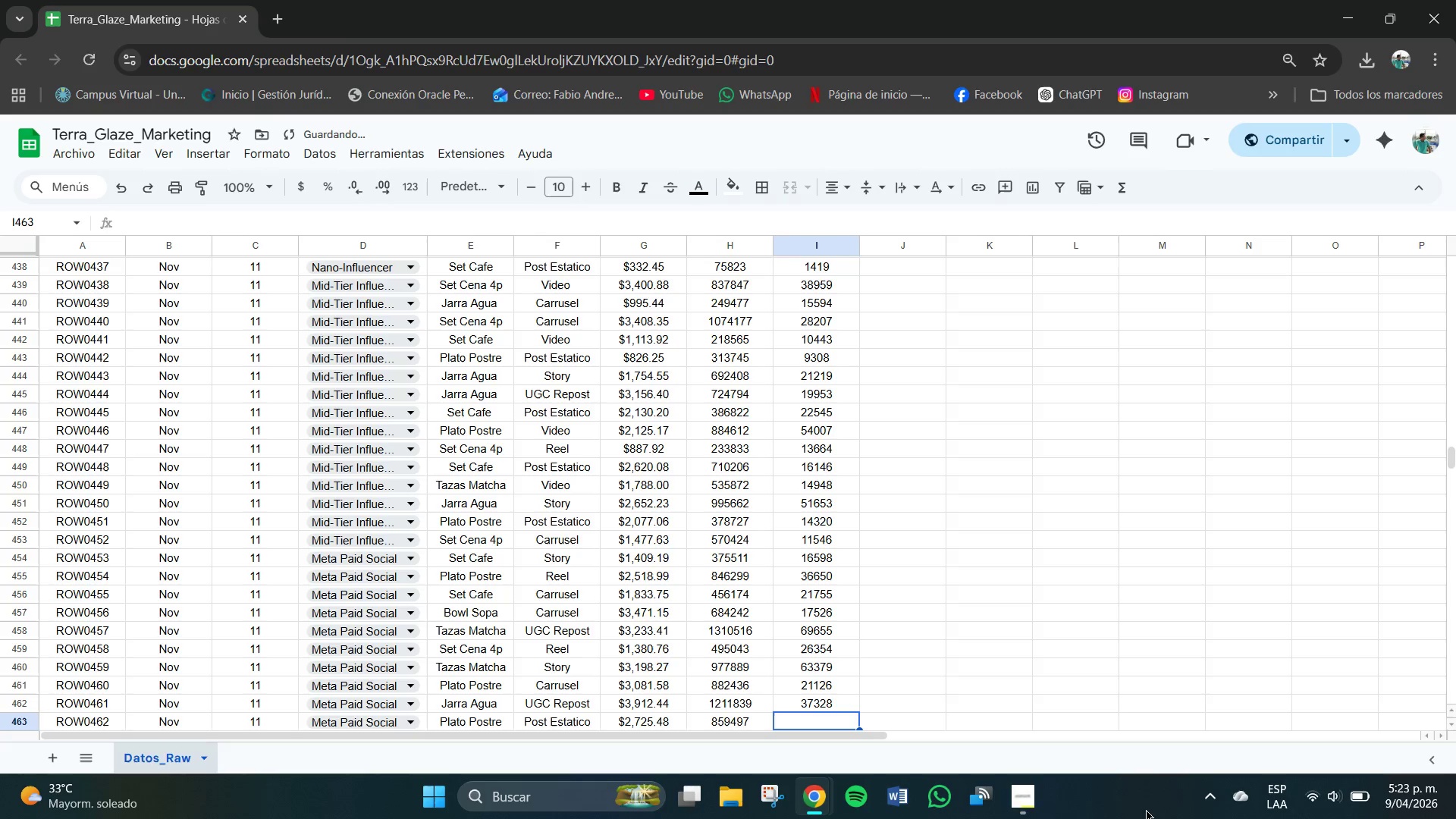 
left_click([1004, 811])